 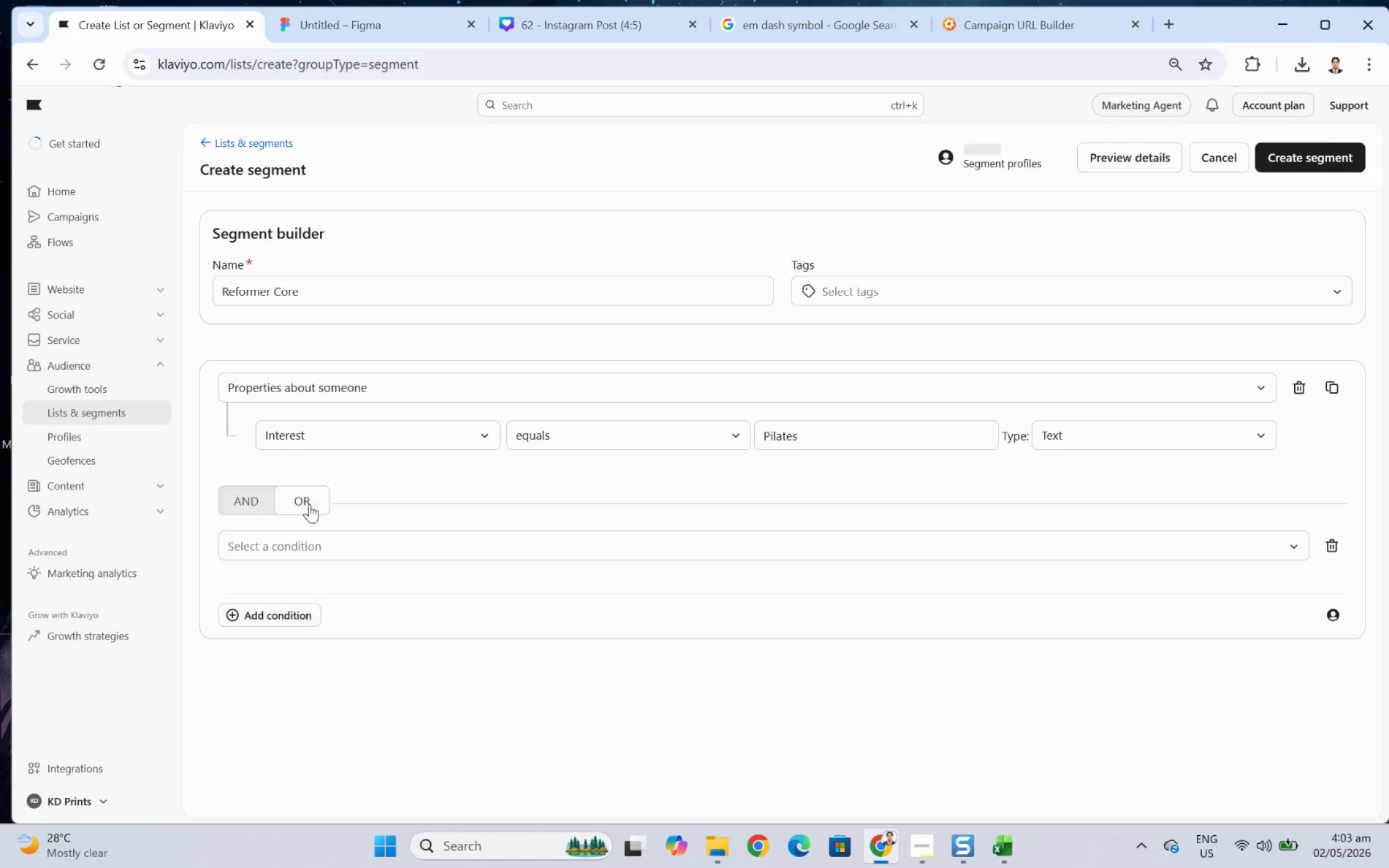 
left_click([299, 500])
 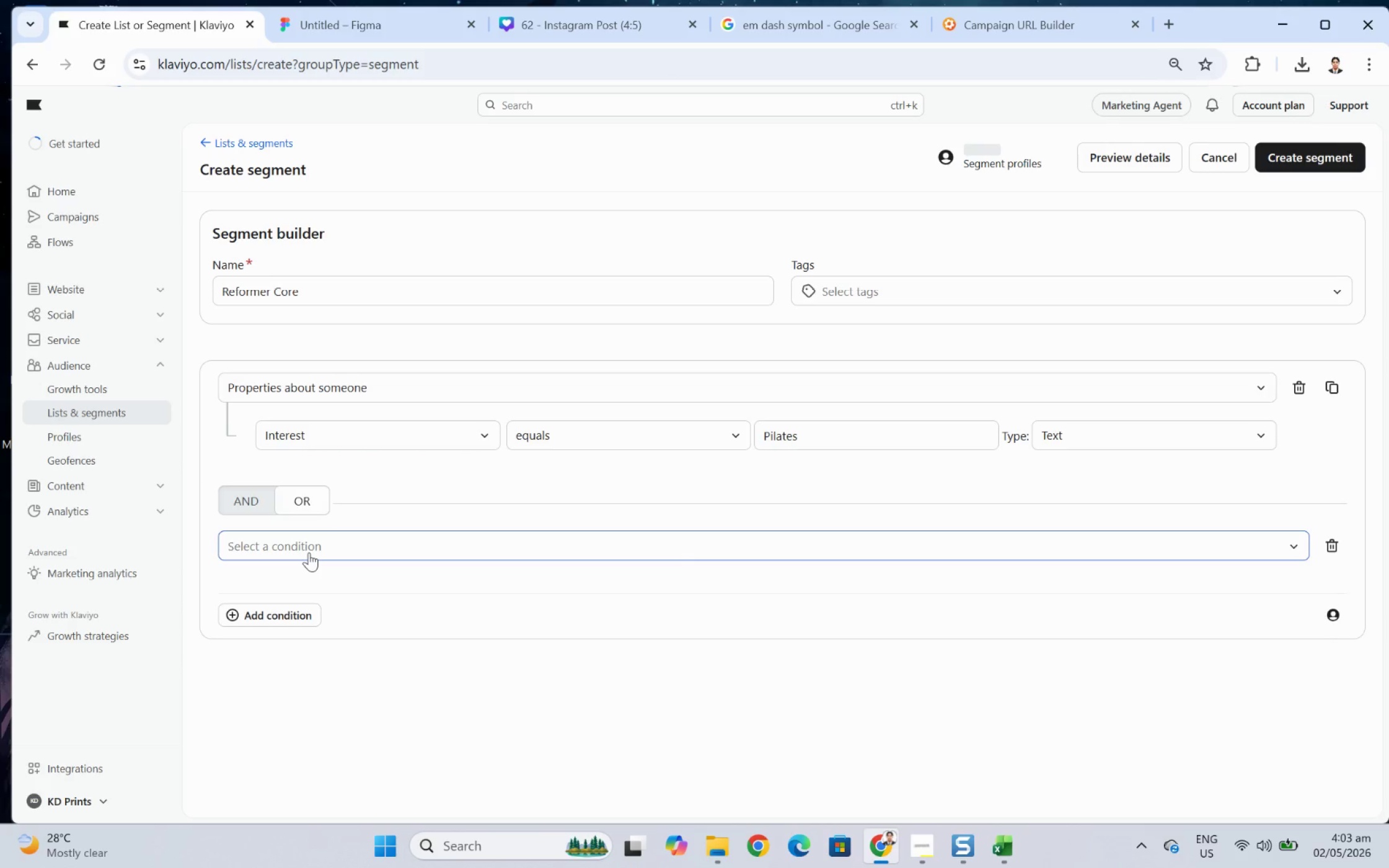 
left_click([309, 552])
 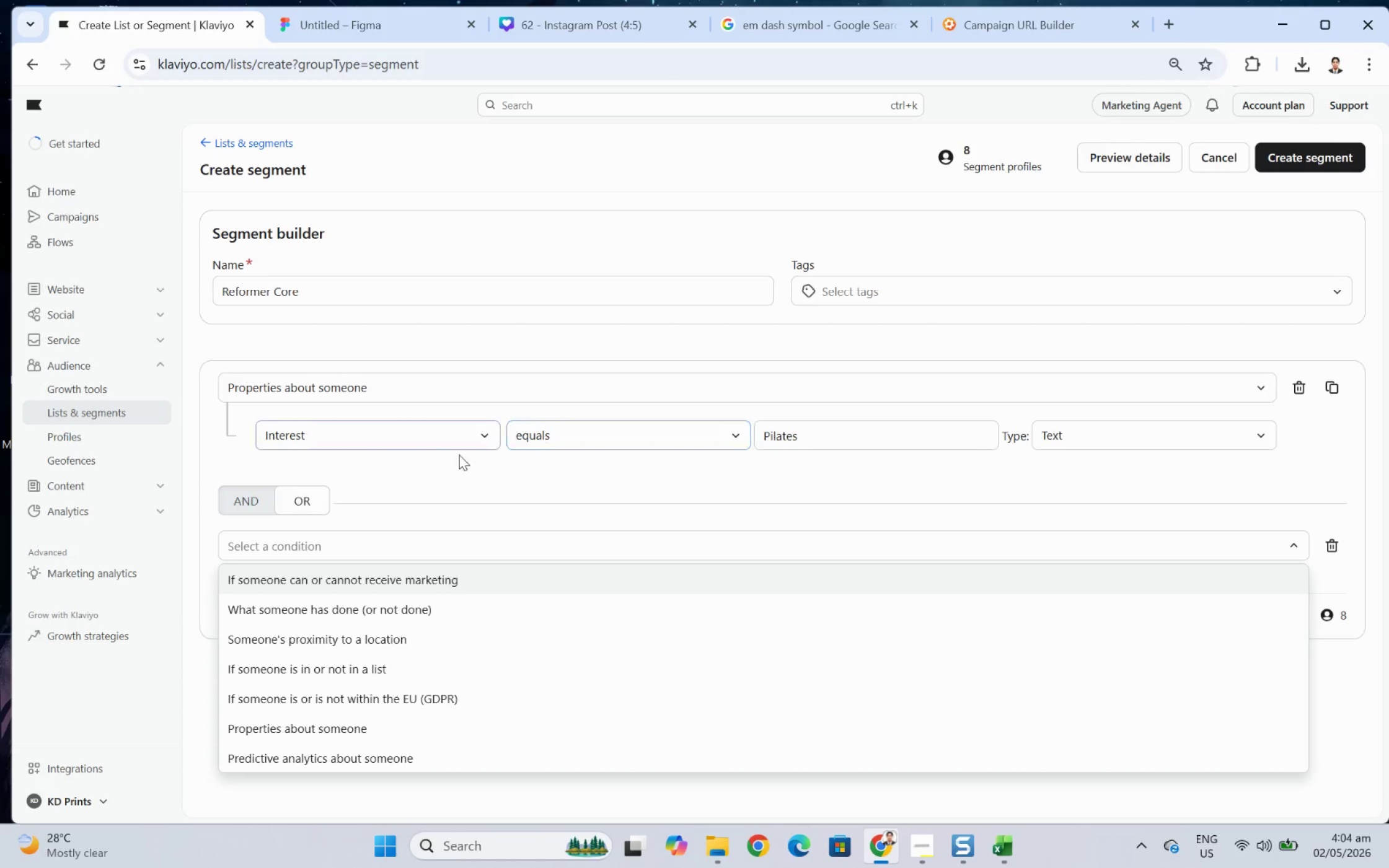 
wait(6.64)
 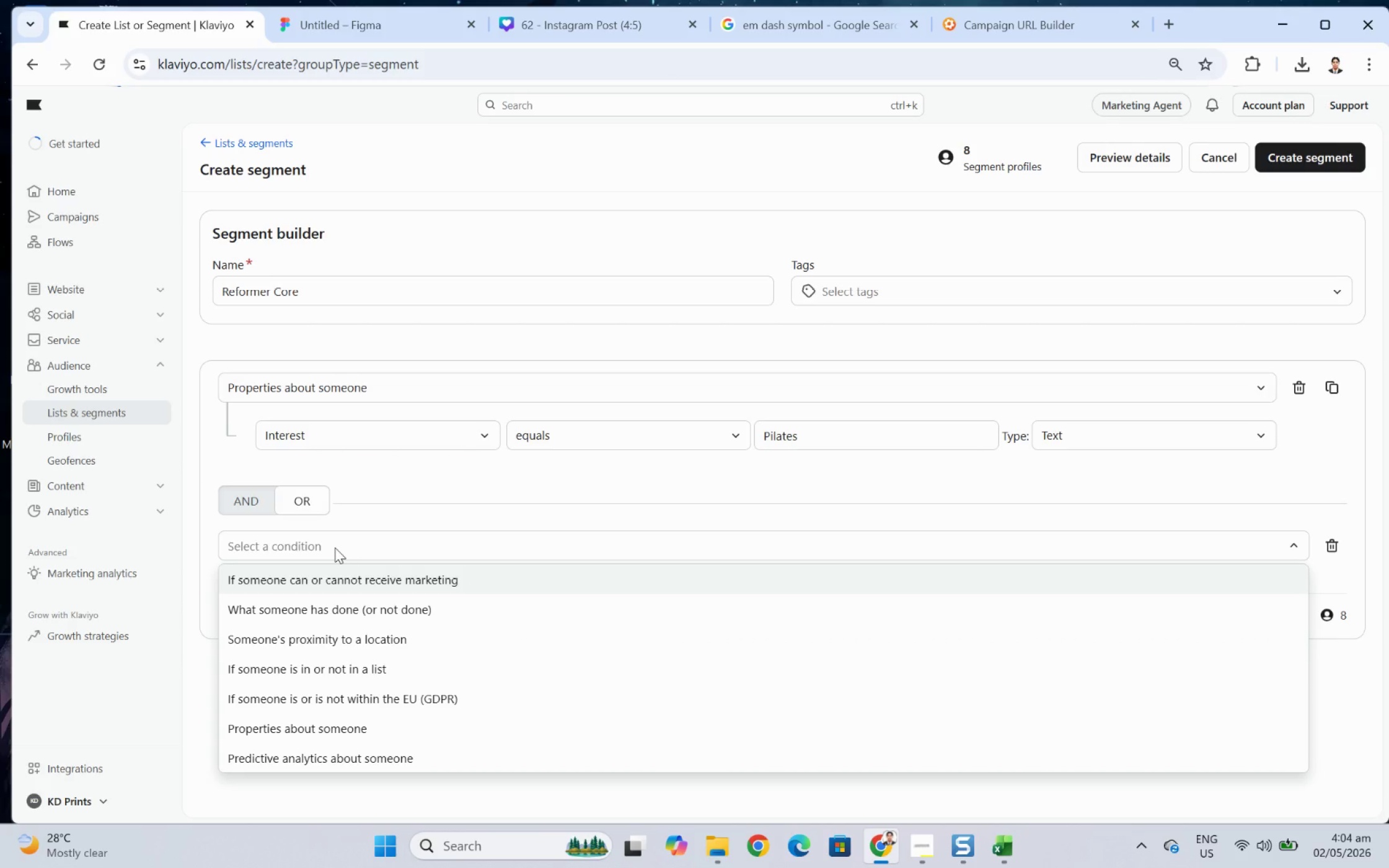 
left_click([385, 726])
 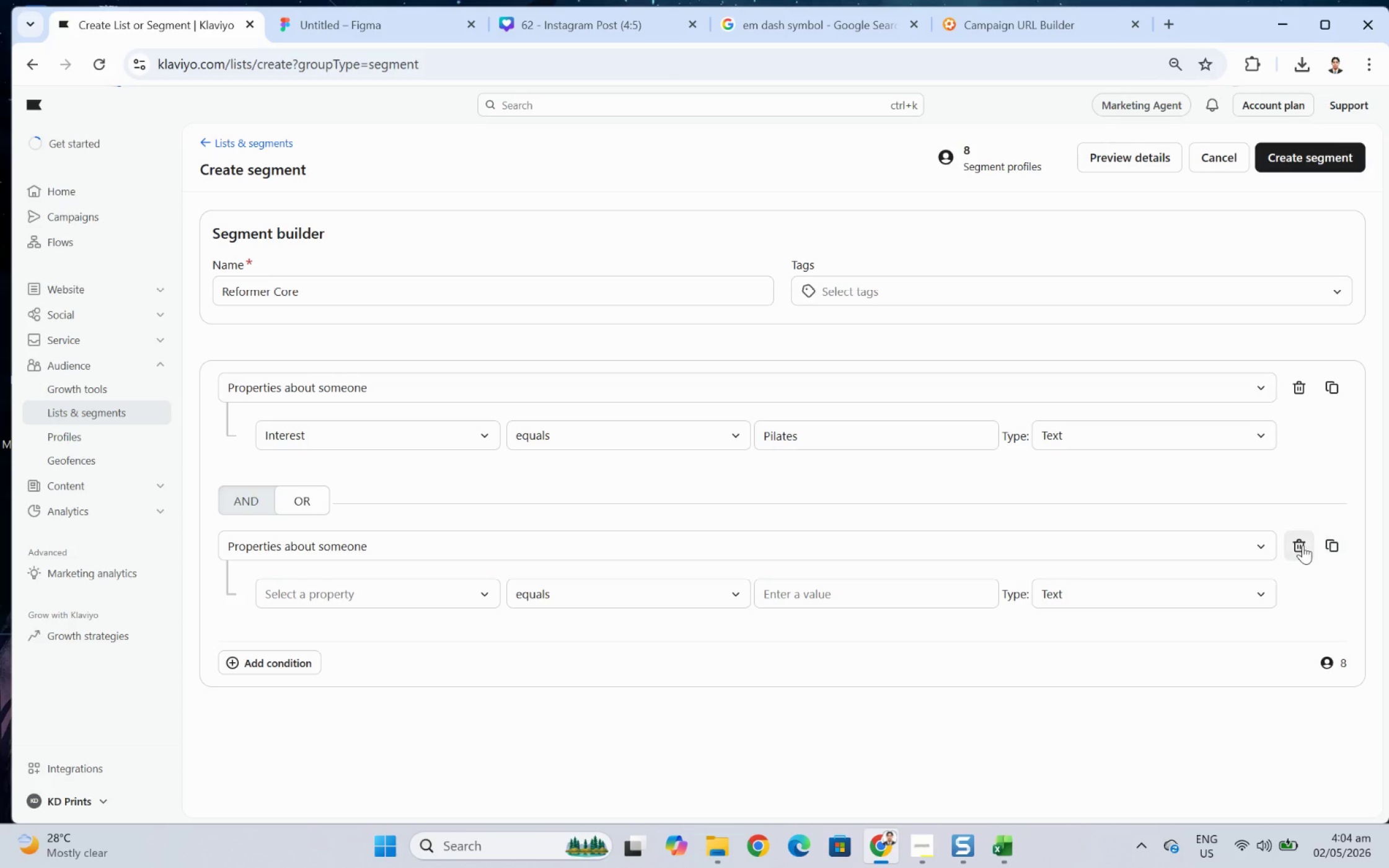 
left_click([1302, 545])
 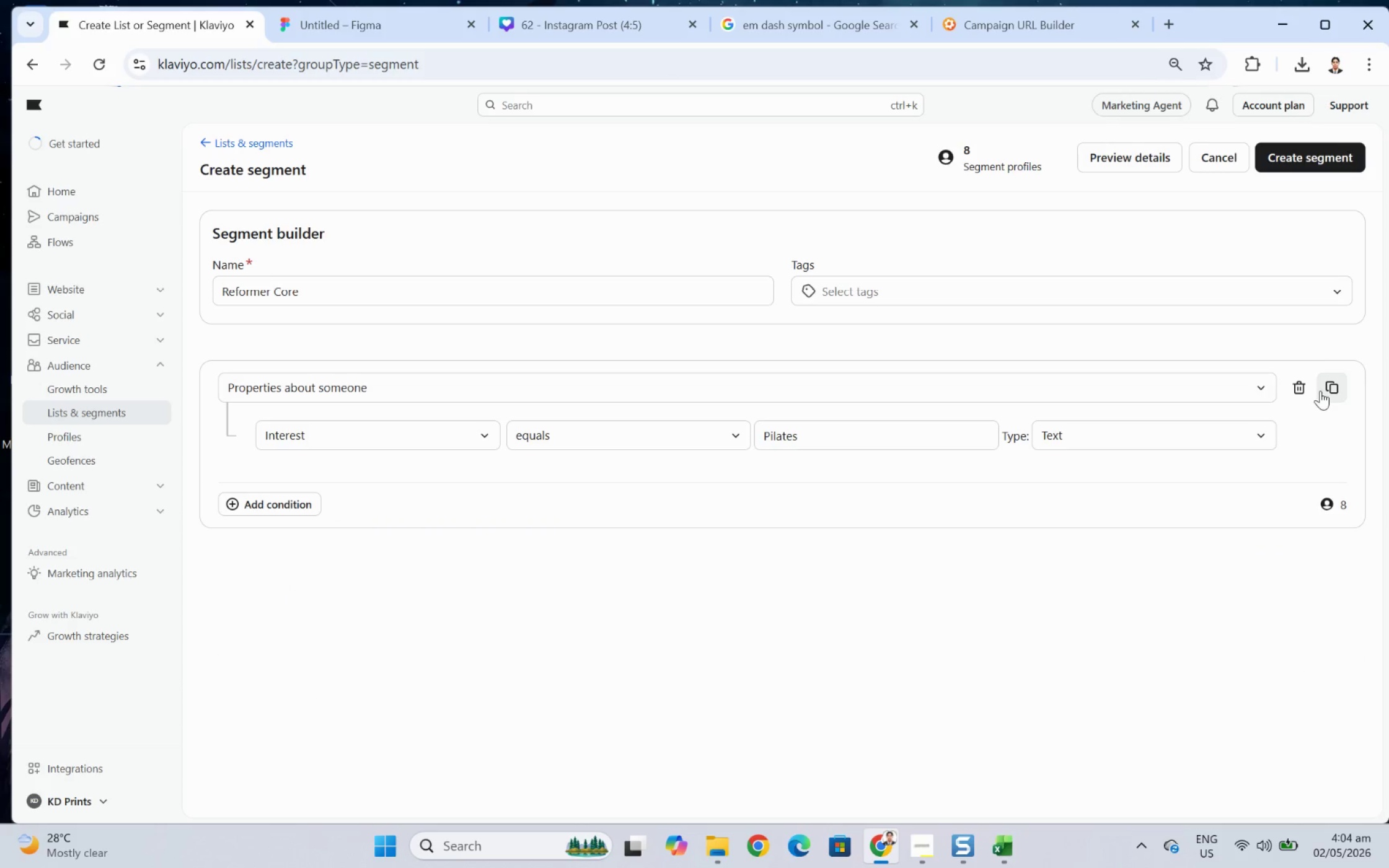 
mouse_move([1321, 387])
 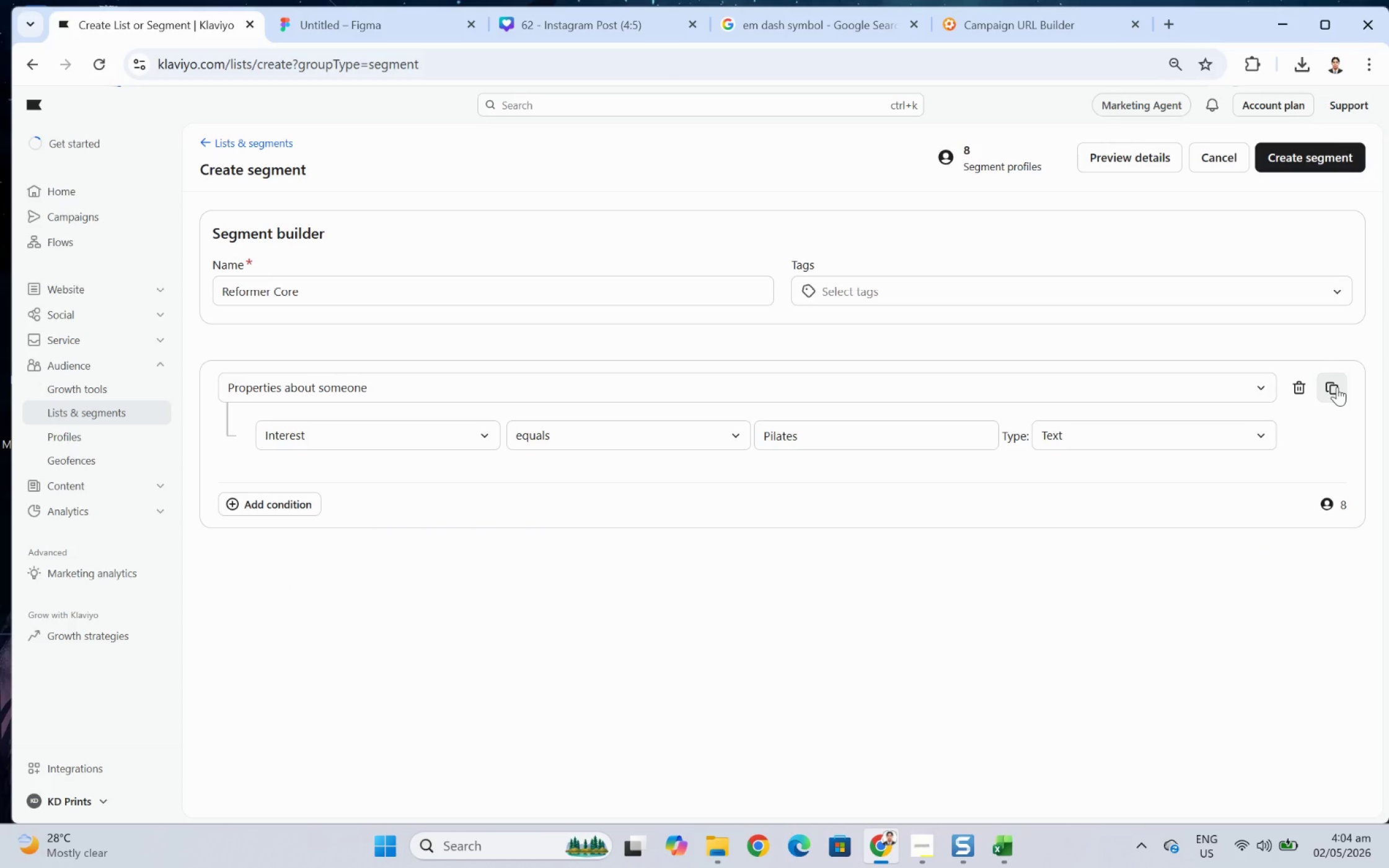 
left_click([1336, 387])
 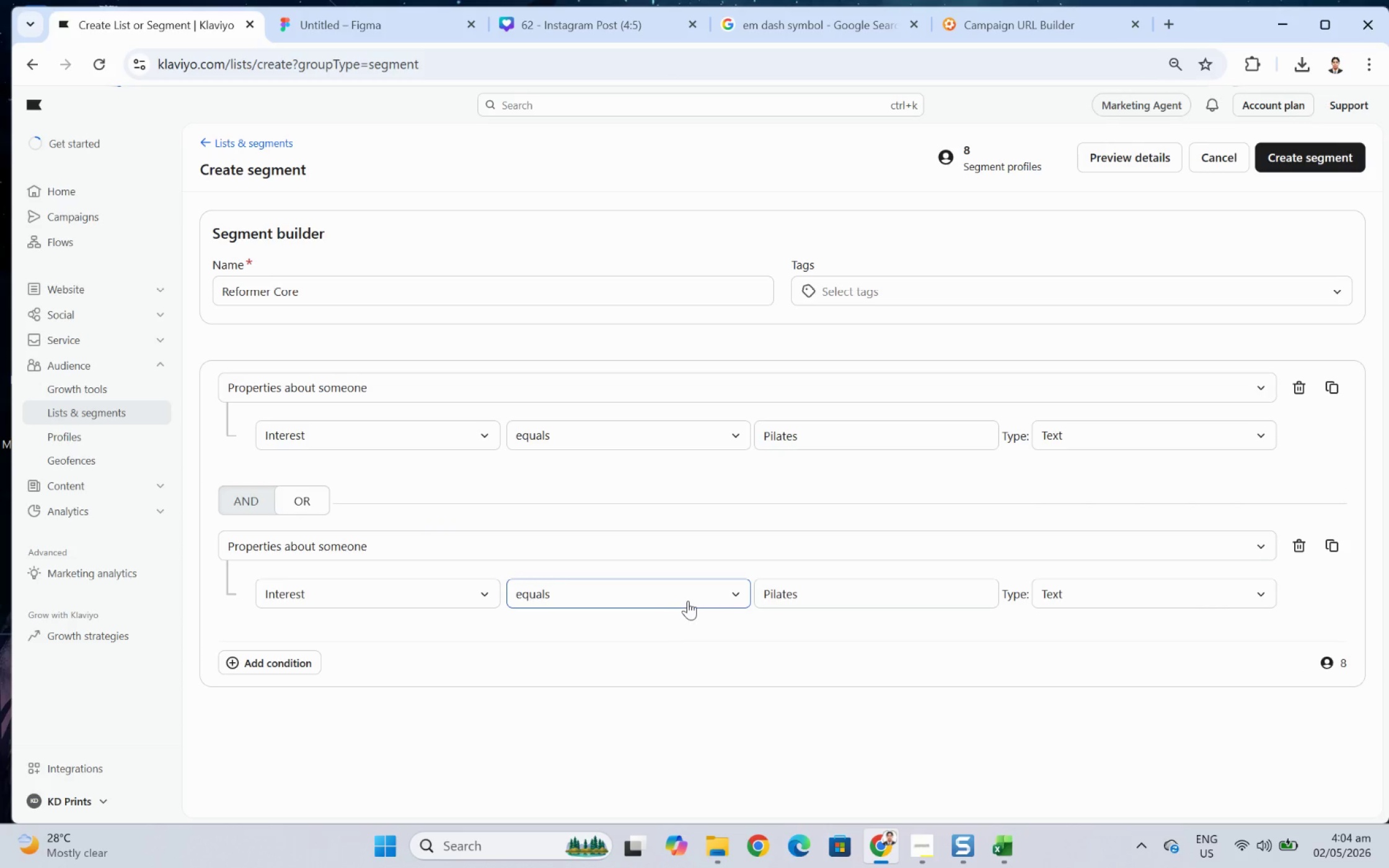 
left_click([840, 598])
 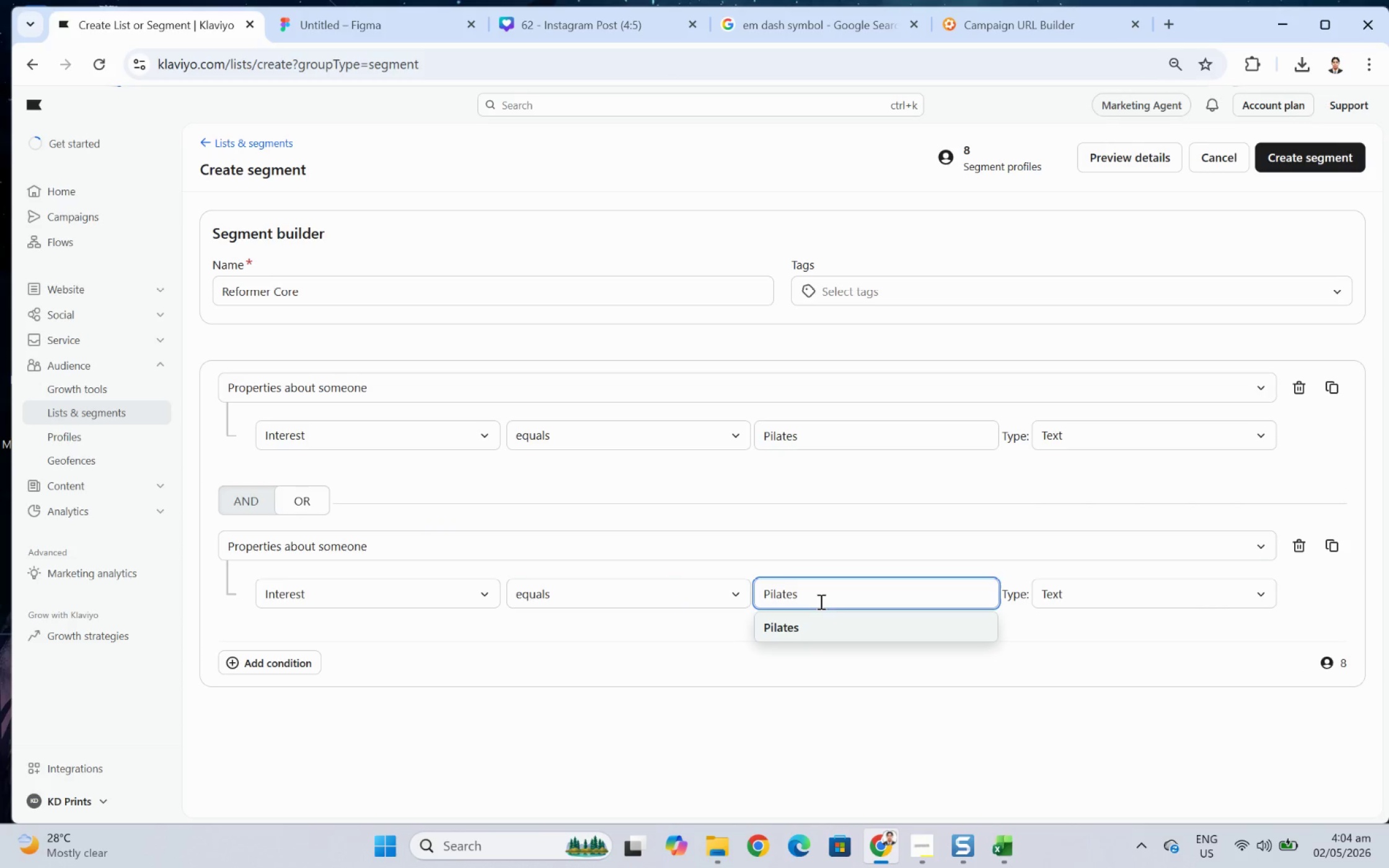 
double_click([818, 595])
 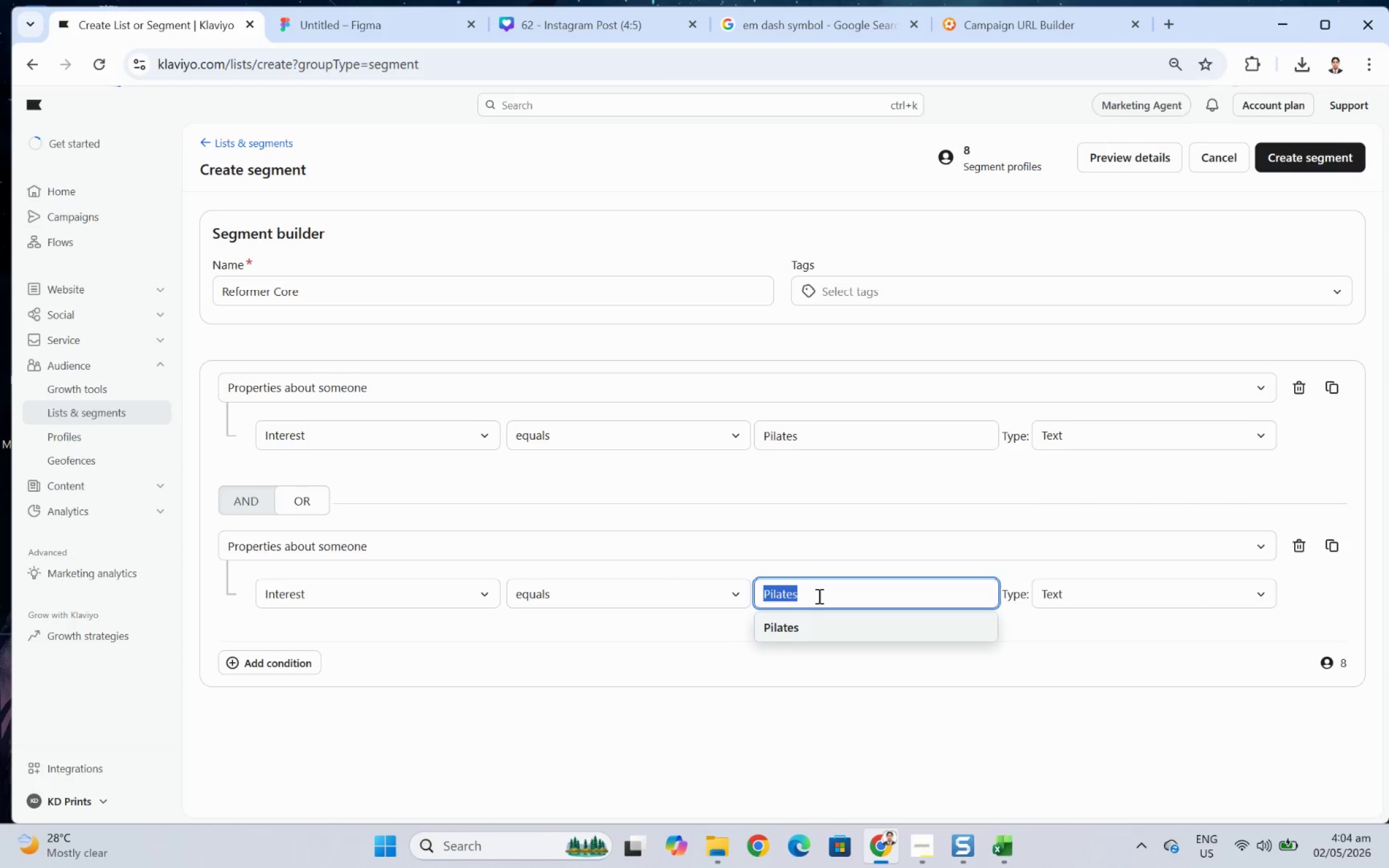 
triple_click([818, 595])
 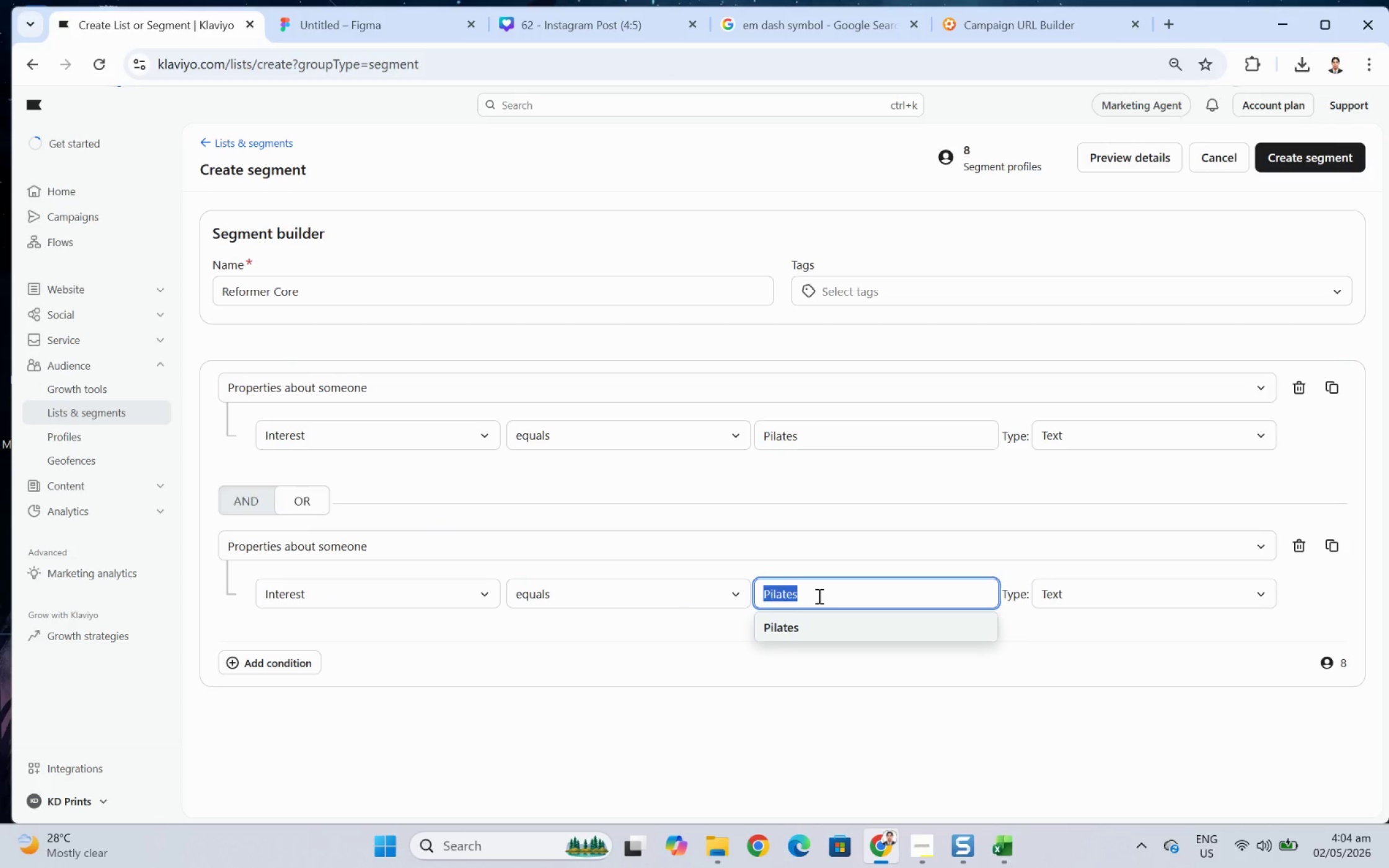 
key(Backspace)
 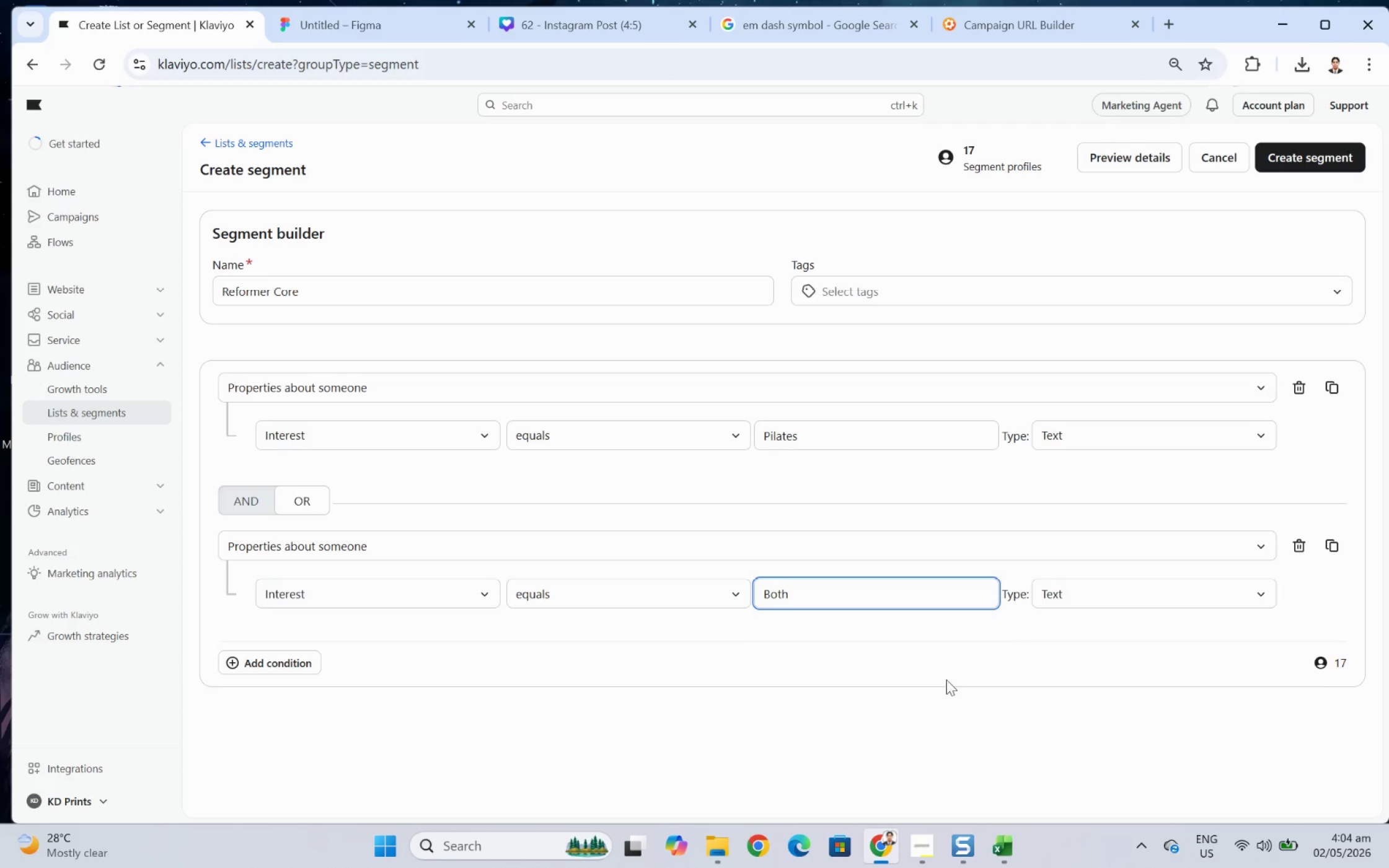 
wait(6.44)
 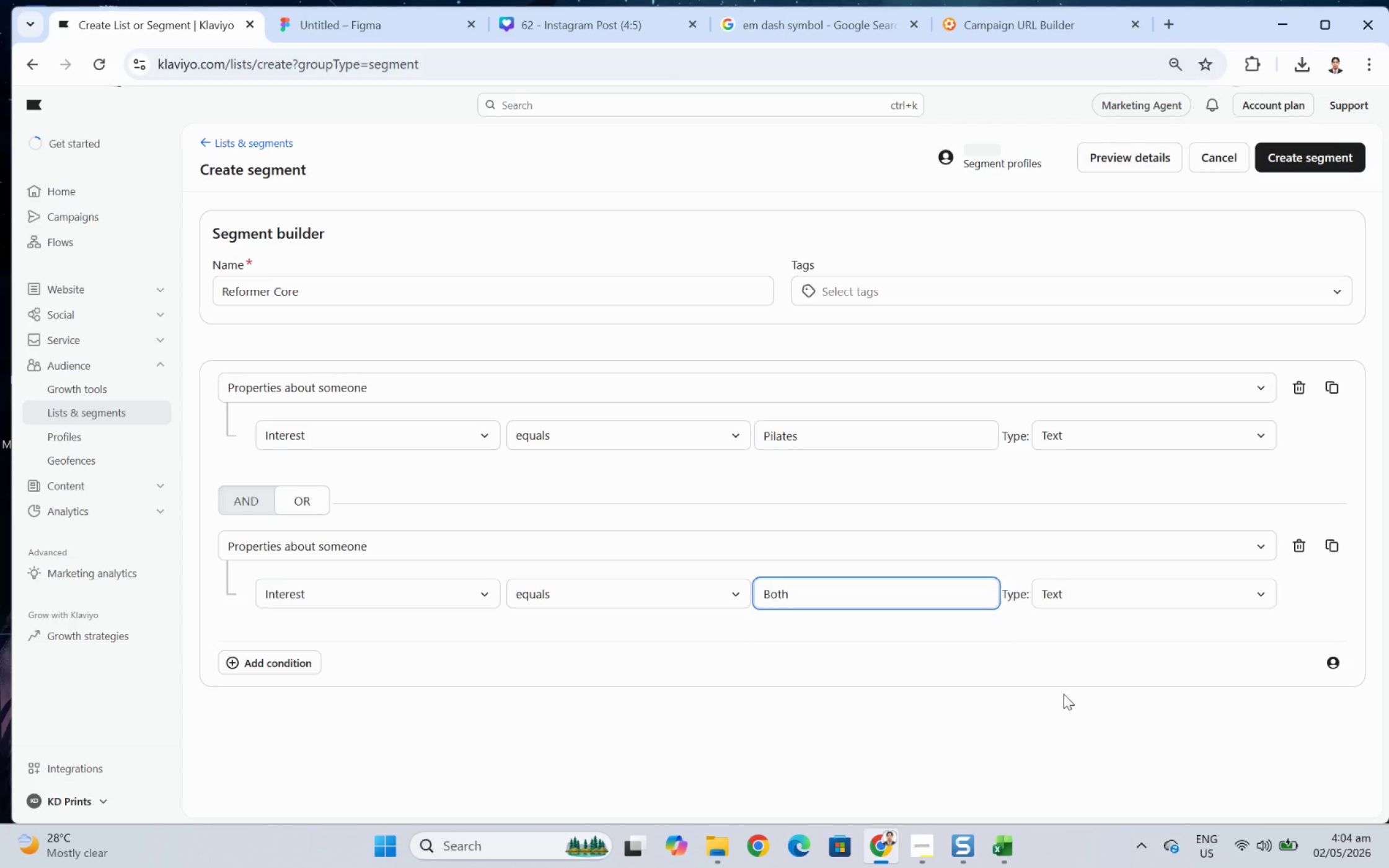 
left_click([746, 668])
 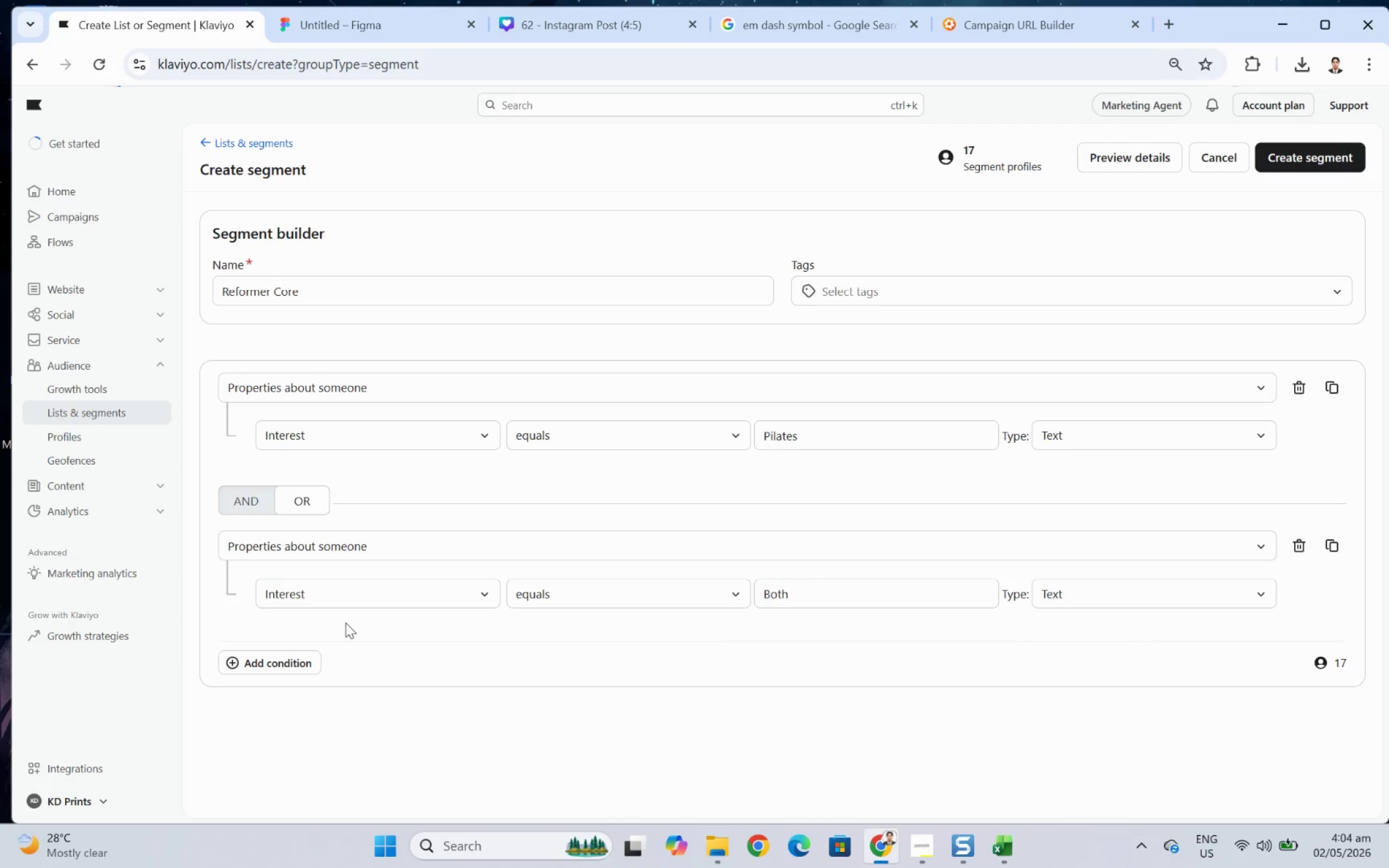 
left_click([306, 499])